 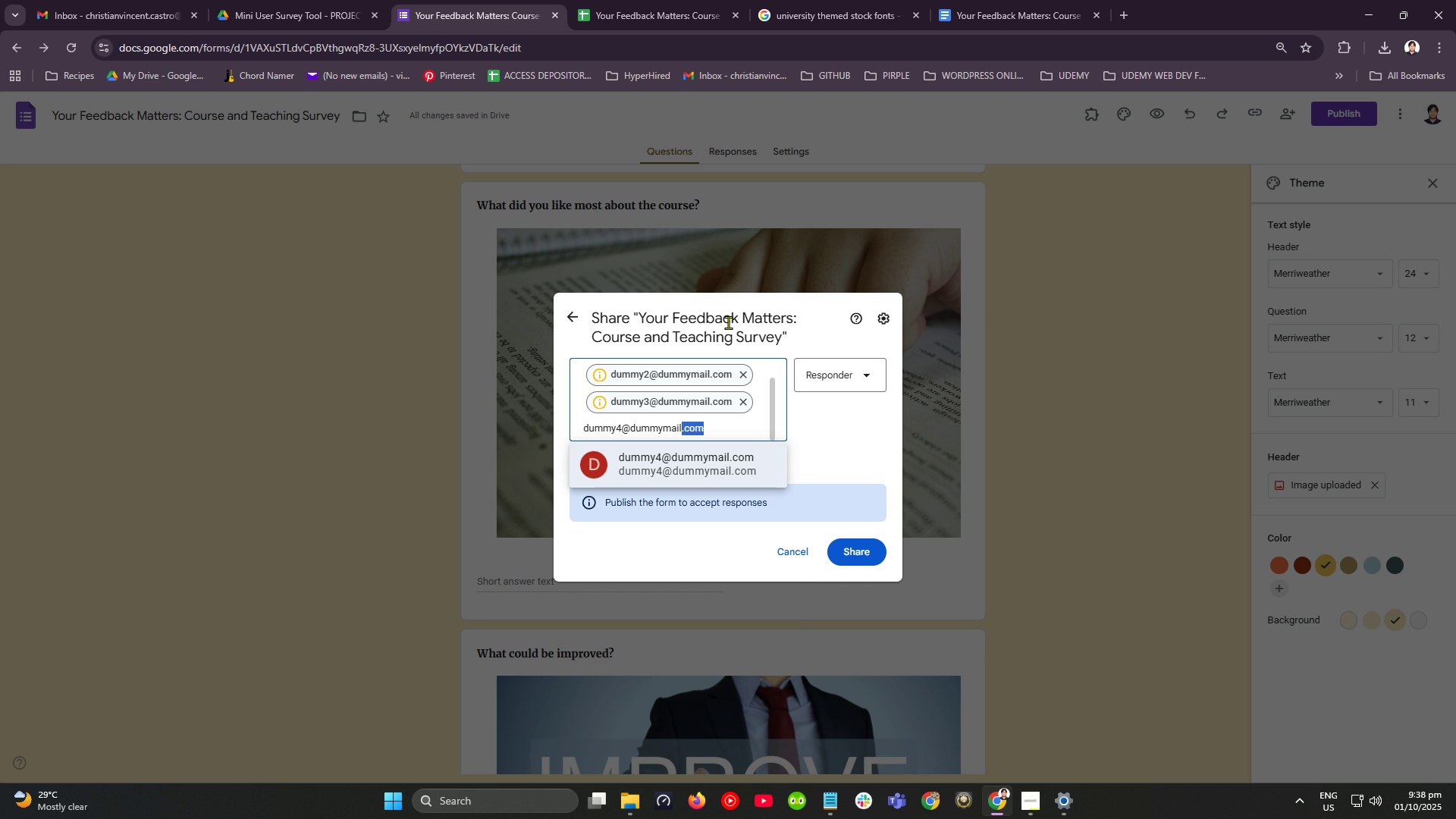 
key(Control+Shift+ArrowLeft)
 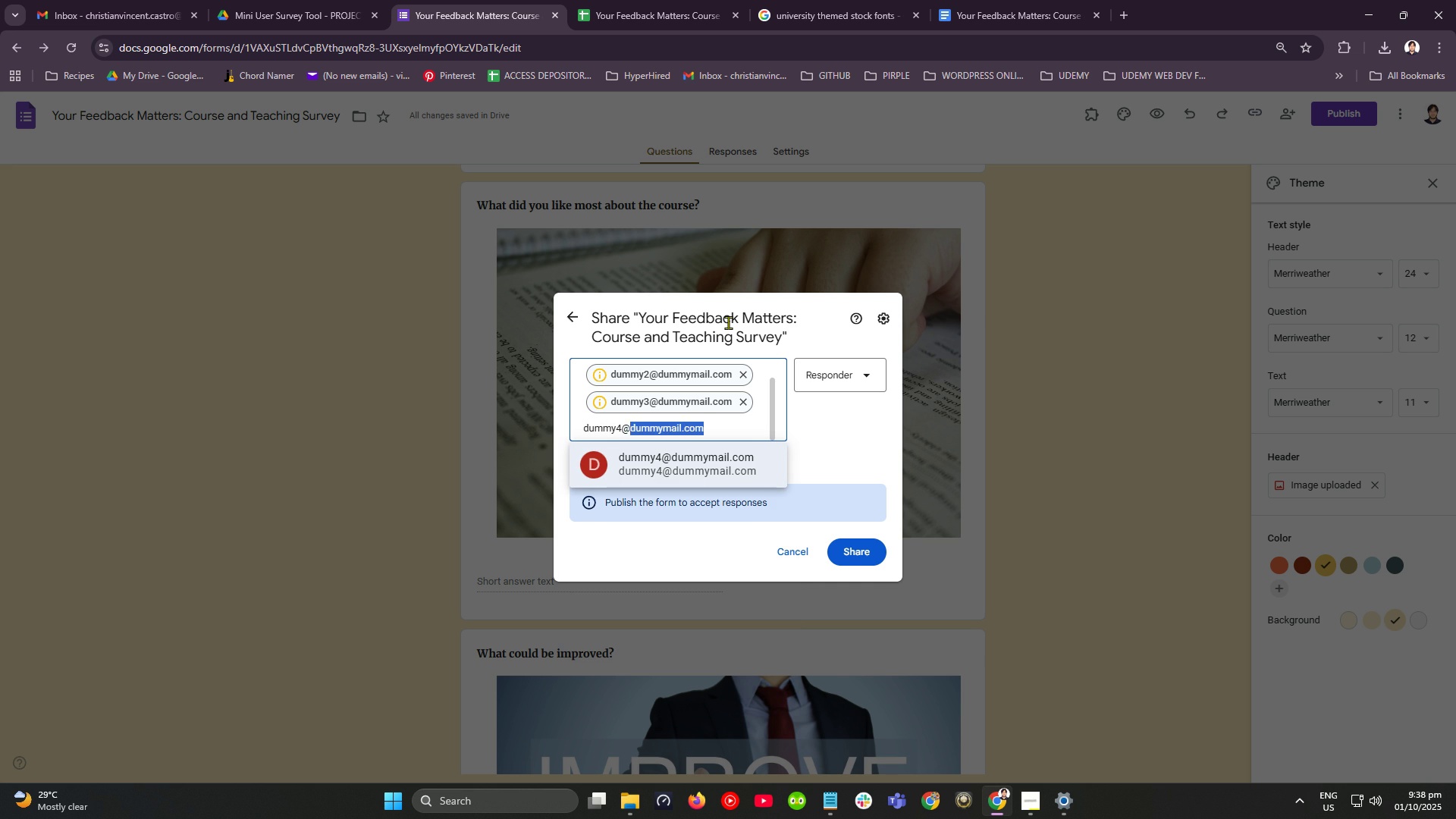 
key(Control+Shift+ArrowLeft)
 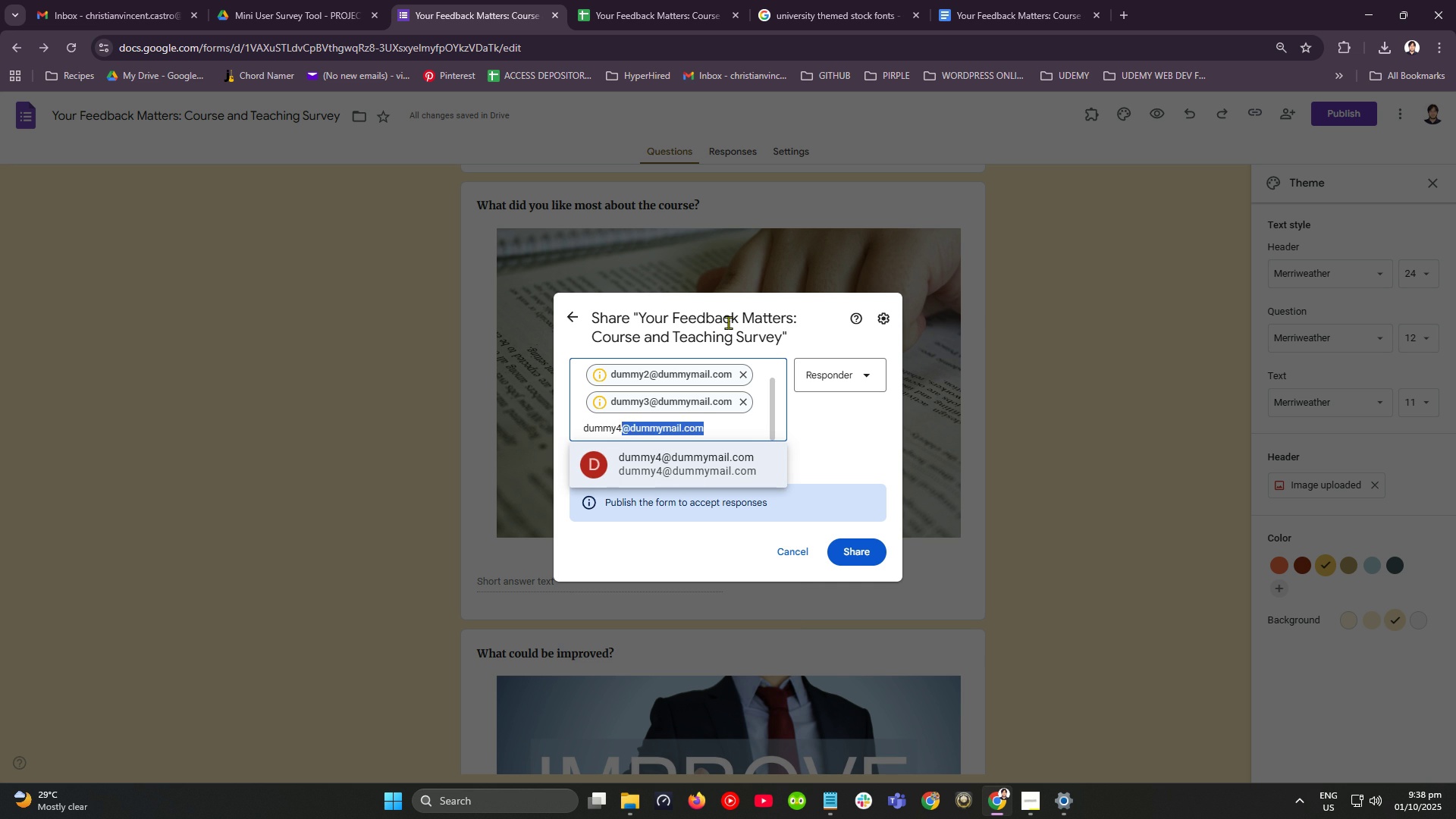 
key(Control+Shift+ArrowLeft)
 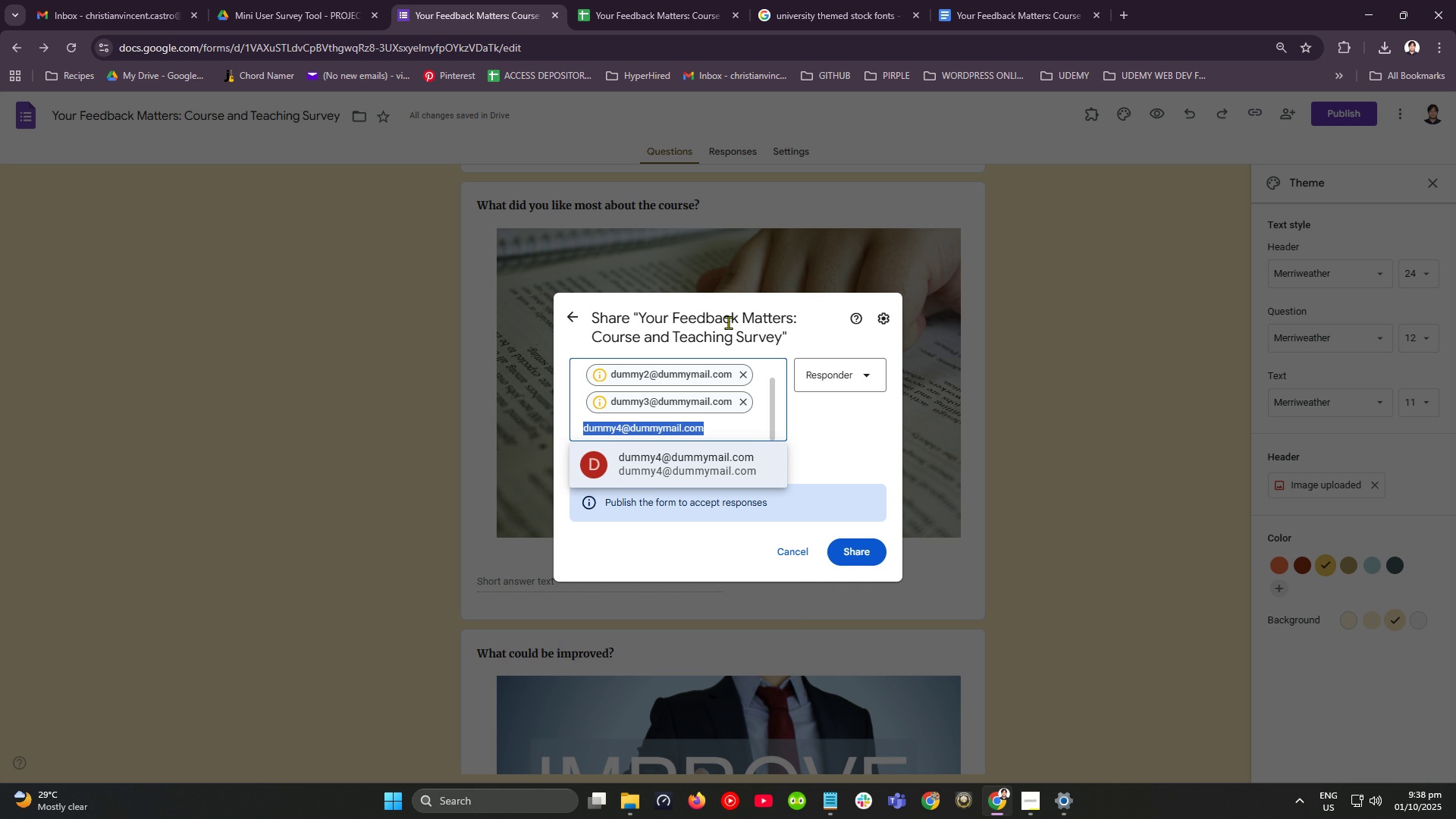 
key(Control+Shift+ArrowLeft)